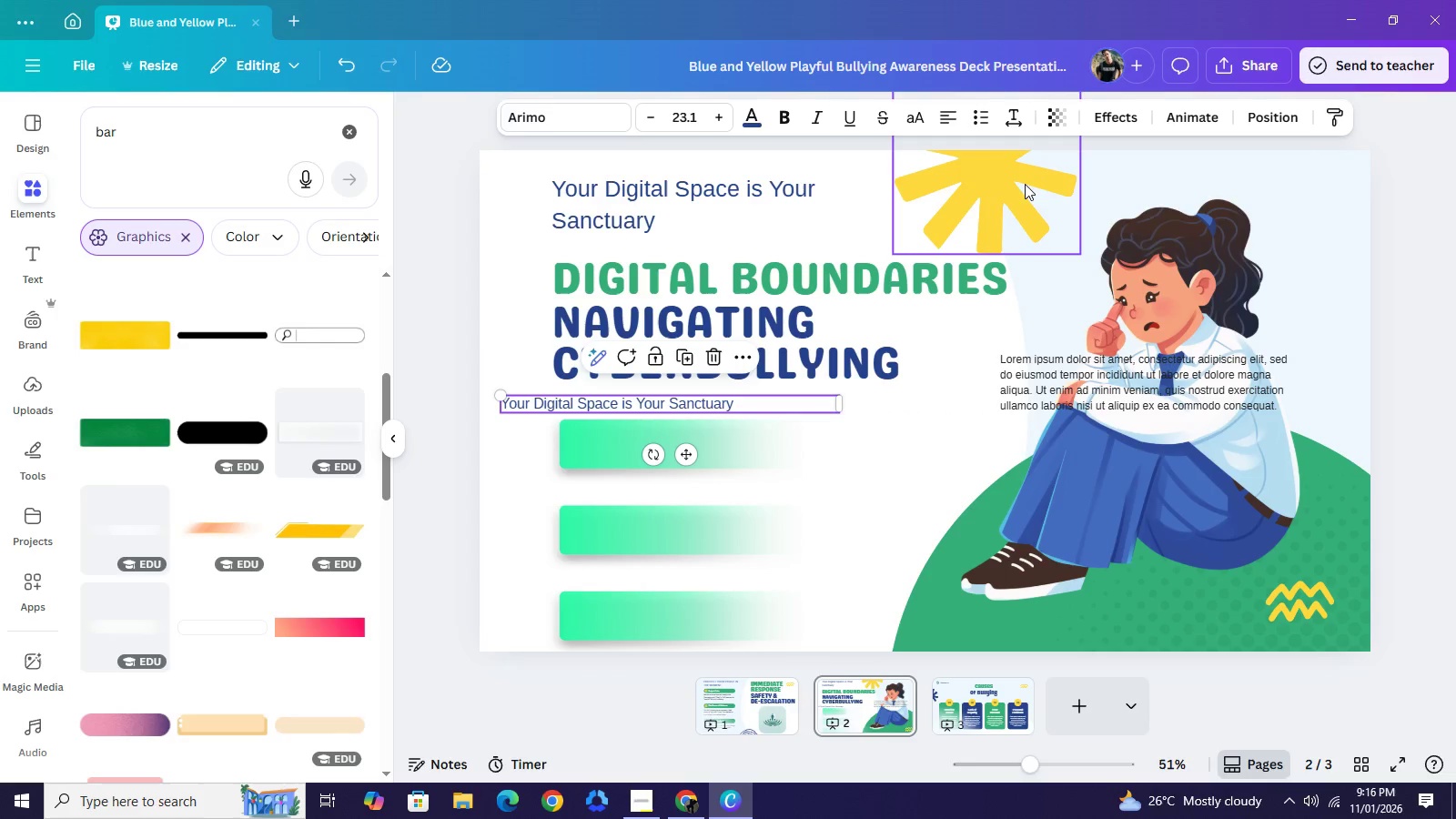 
left_click([996, 190])
 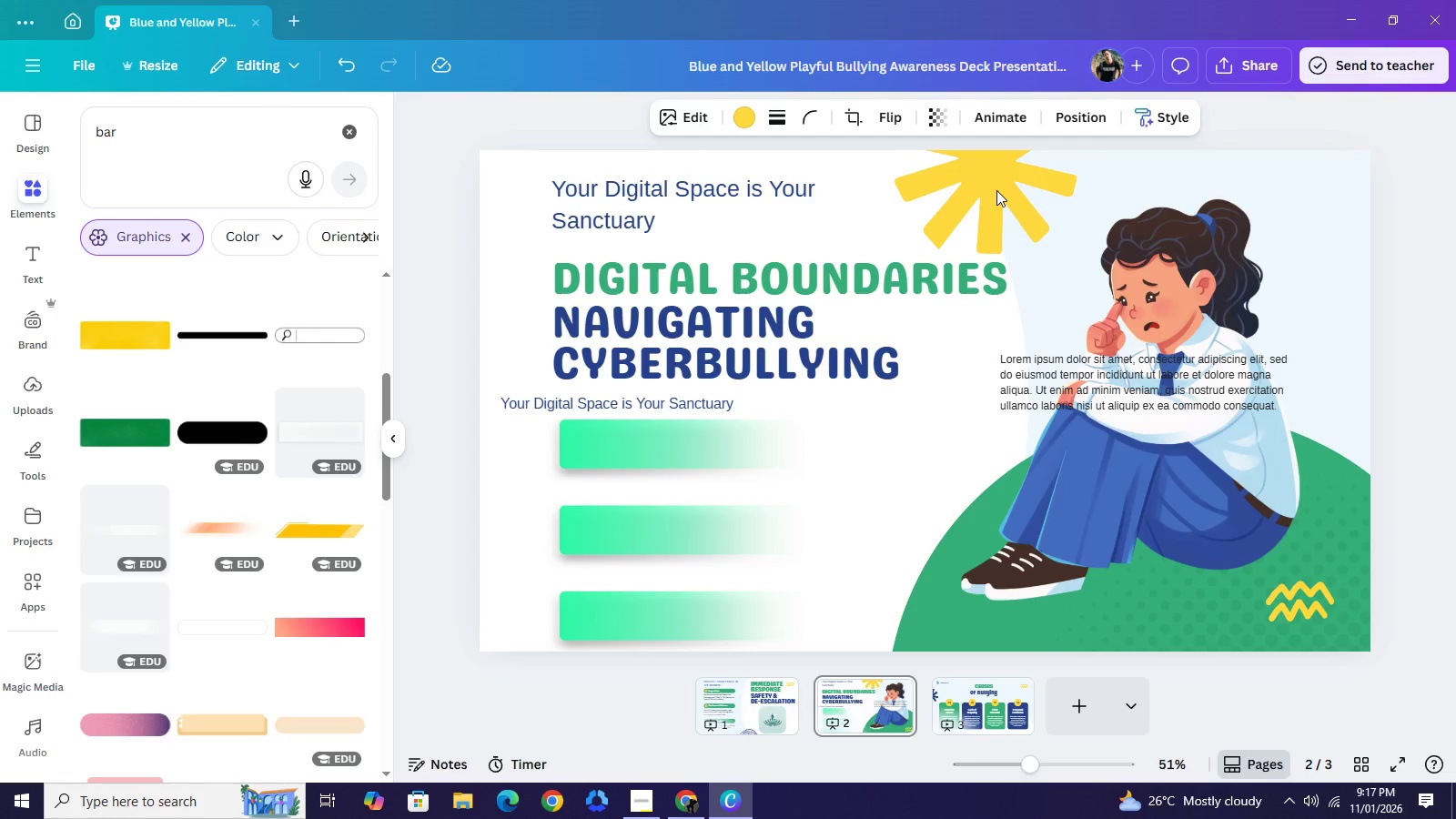 
hold_key(key=ArrowUp, duration=1.31)
 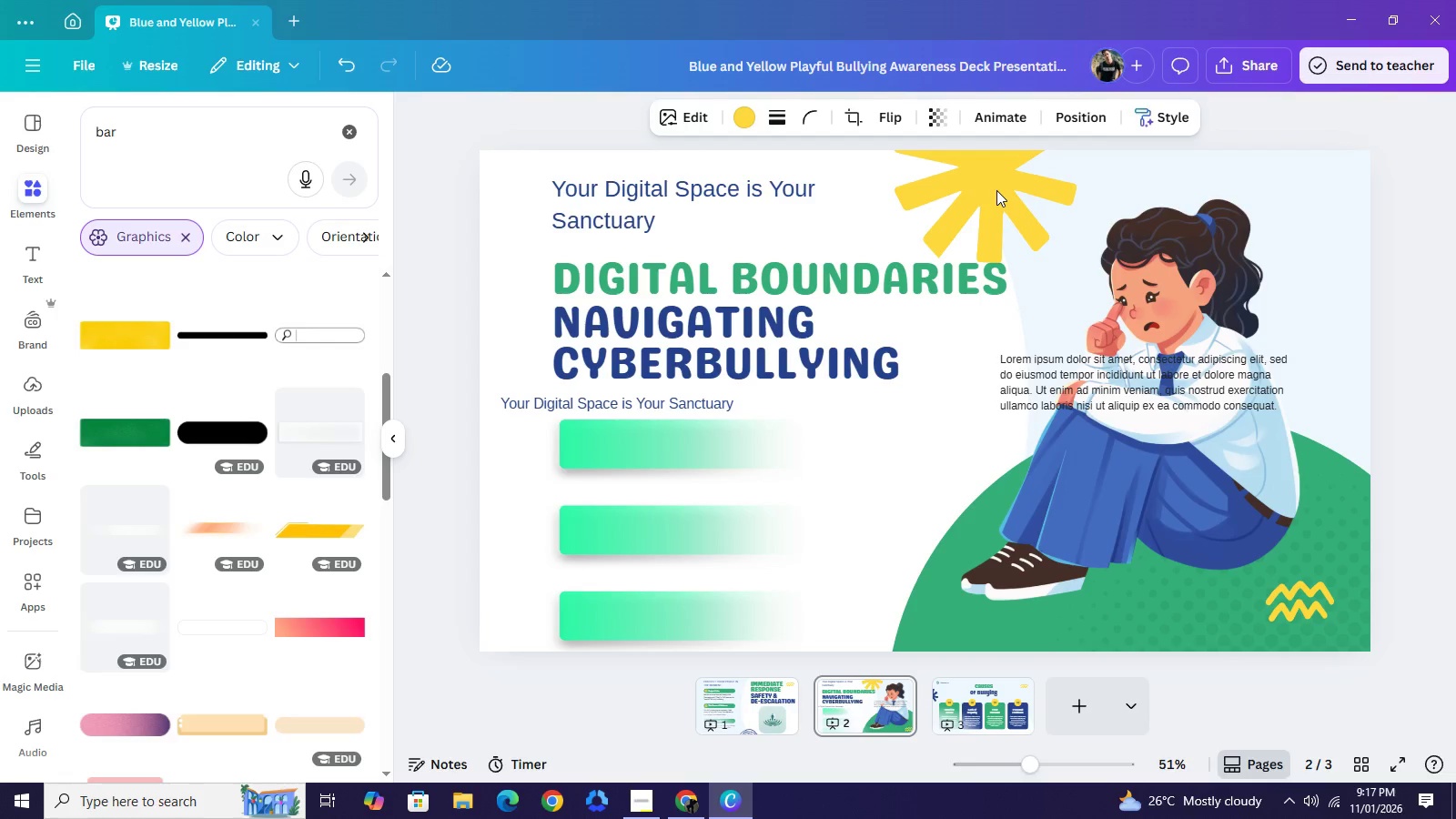 
key(ArrowDown)
 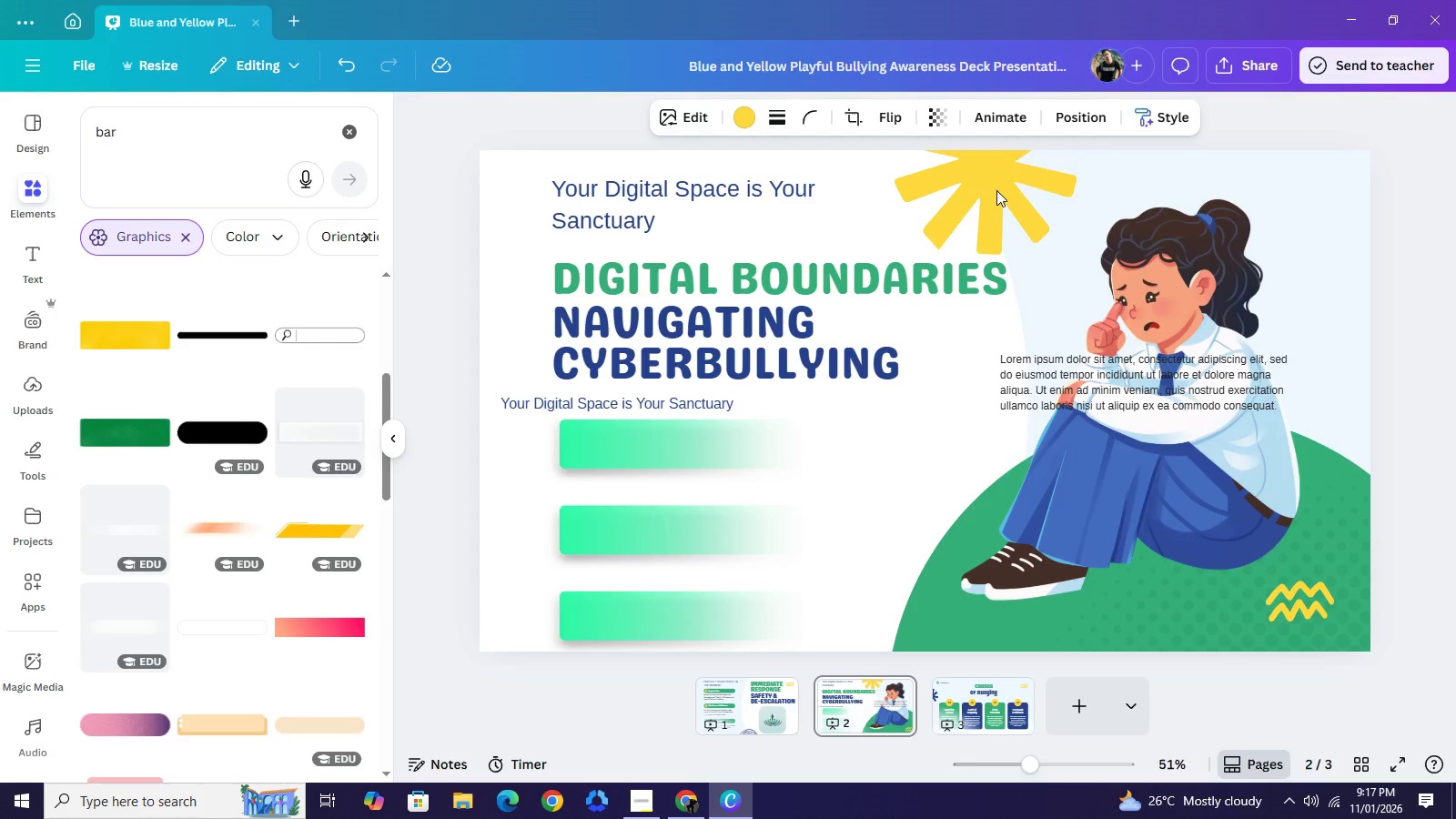 
hold_key(key=ArrowDown, duration=1.12)
 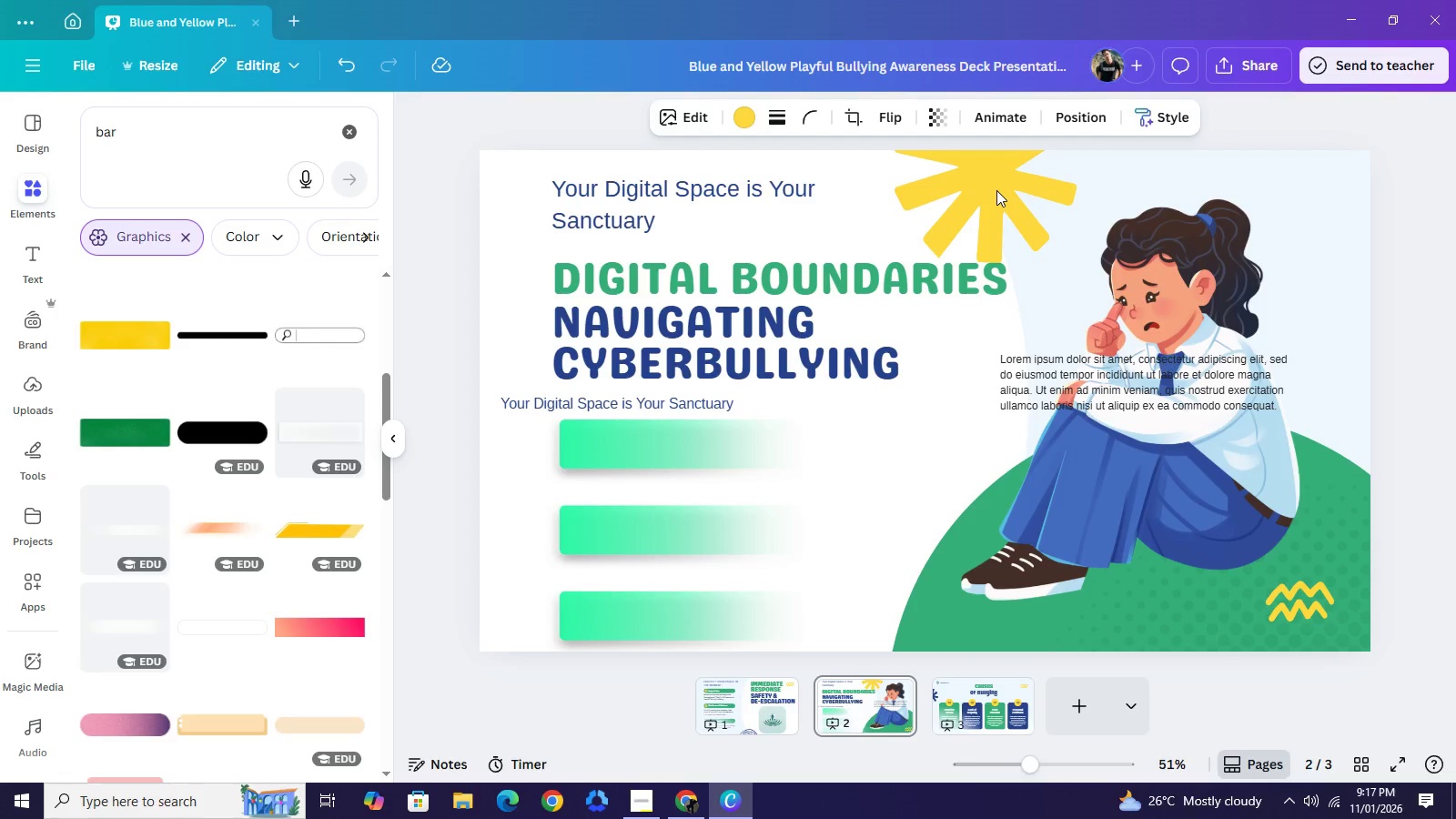 
hold_key(key=ArrowUp, duration=1.5)
 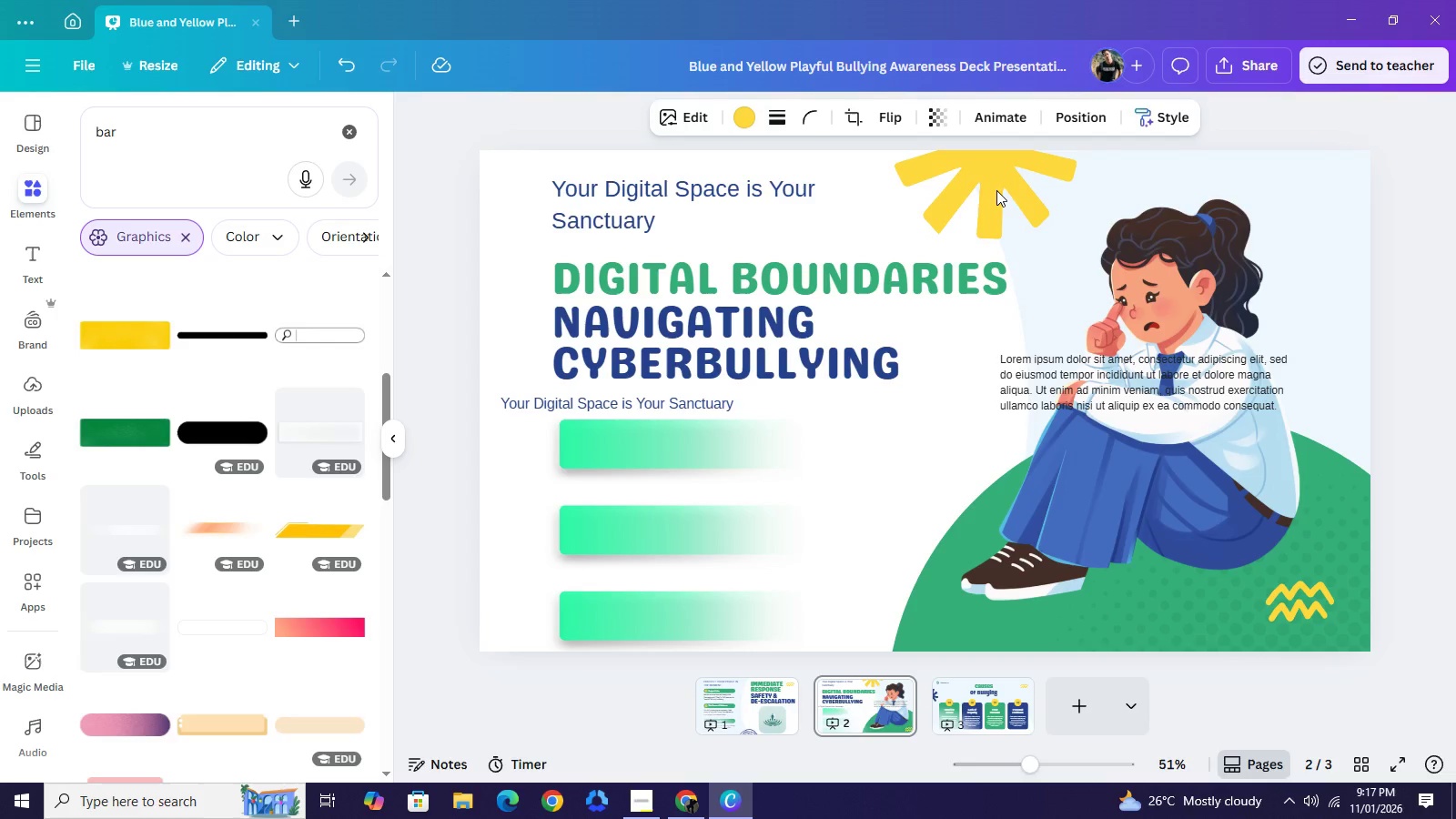 
hold_key(key=ArrowUp, duration=1.5)
 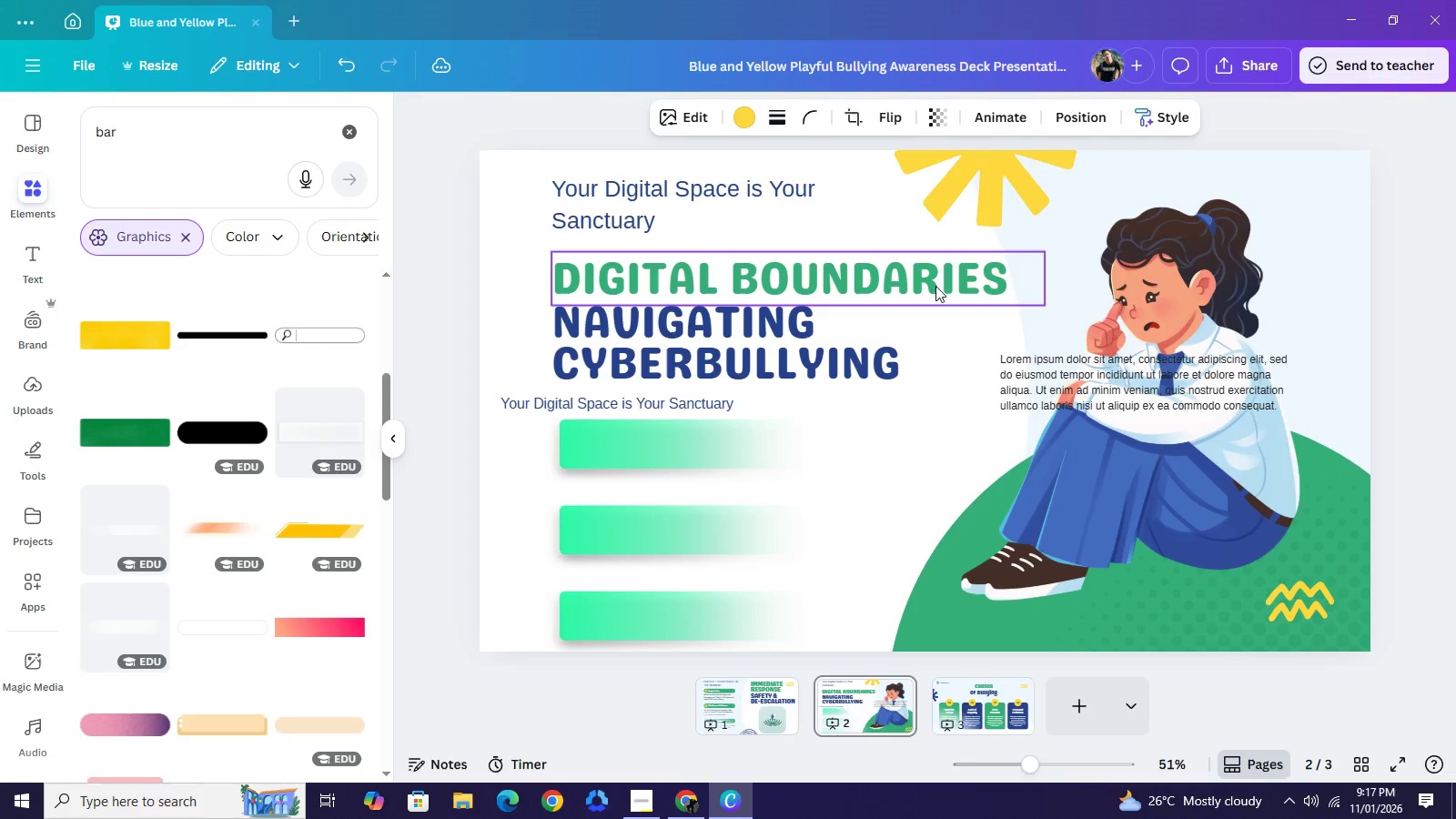 
key(ArrowUp)
 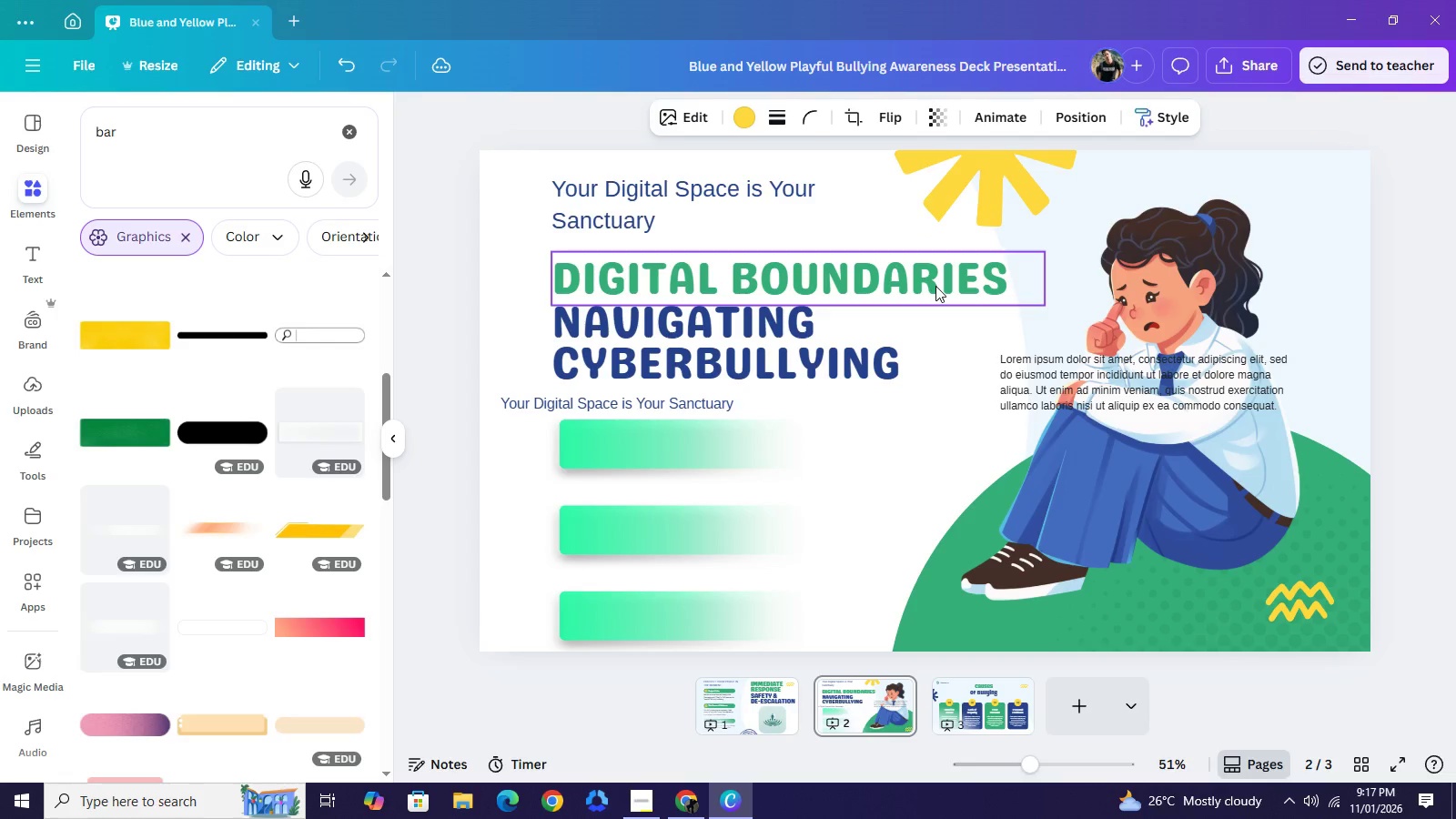 
key(ArrowUp)
 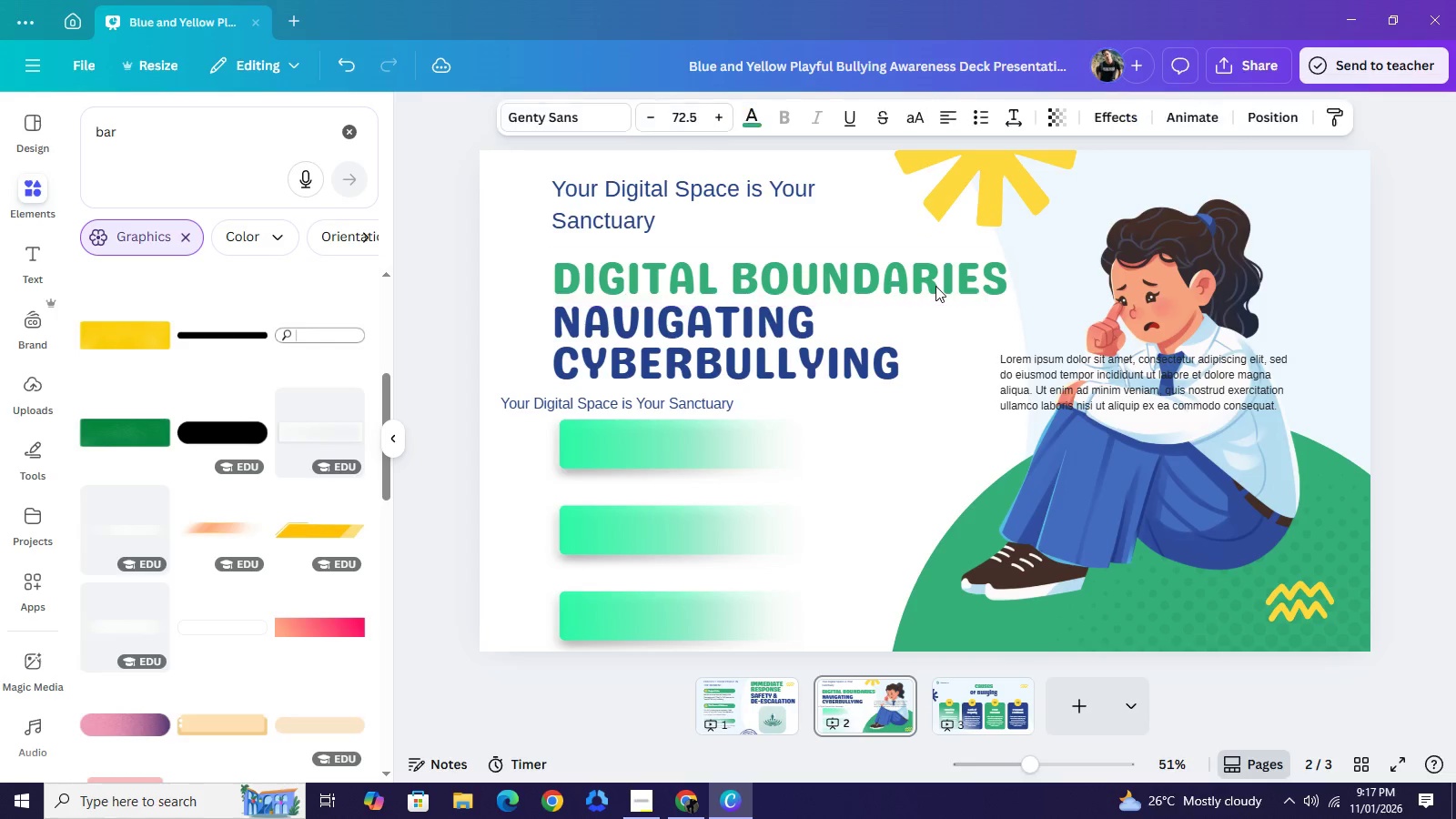 
left_click([935, 286])
 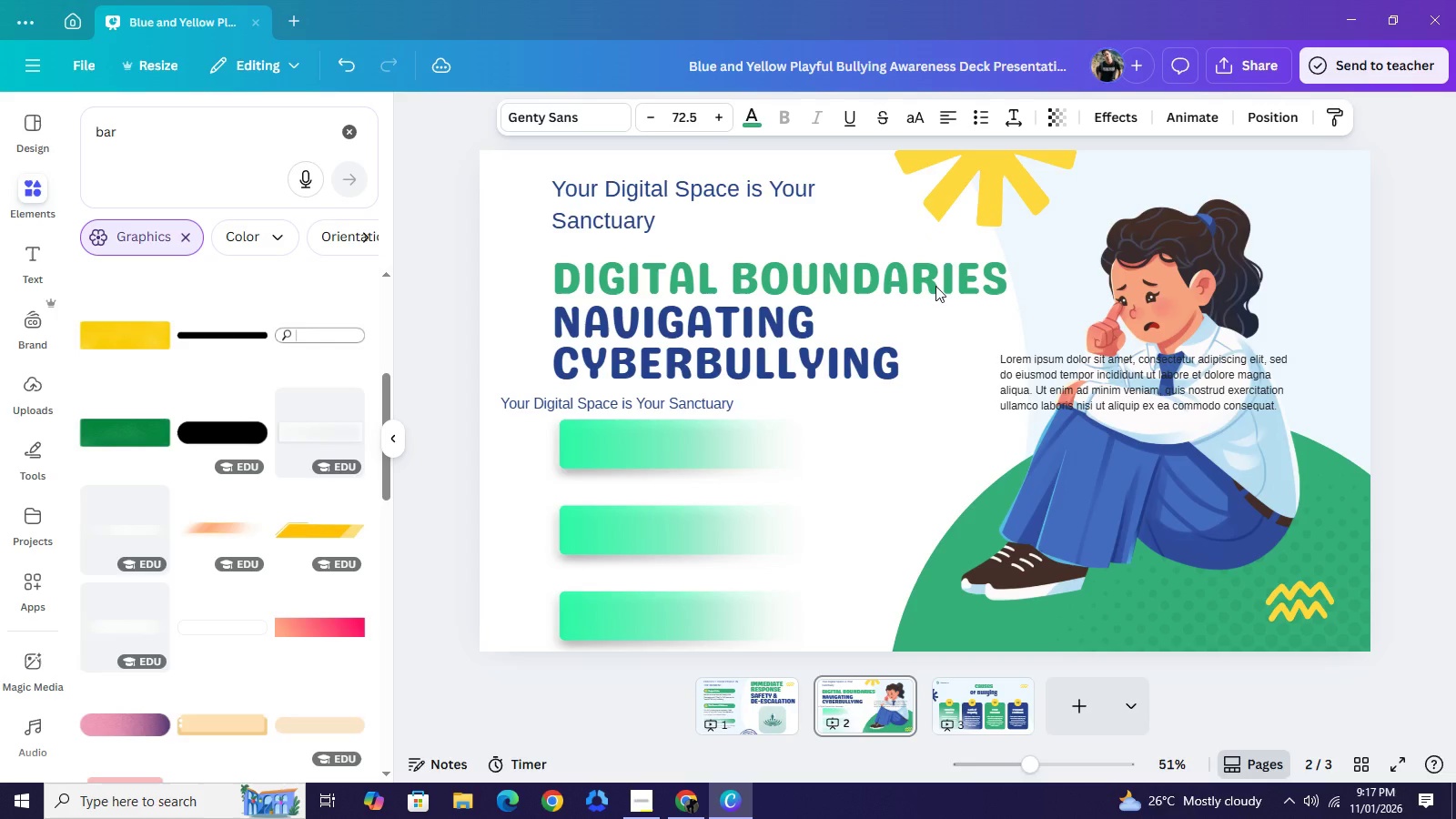 
hold_key(key=ArrowUp, duration=1.34)
 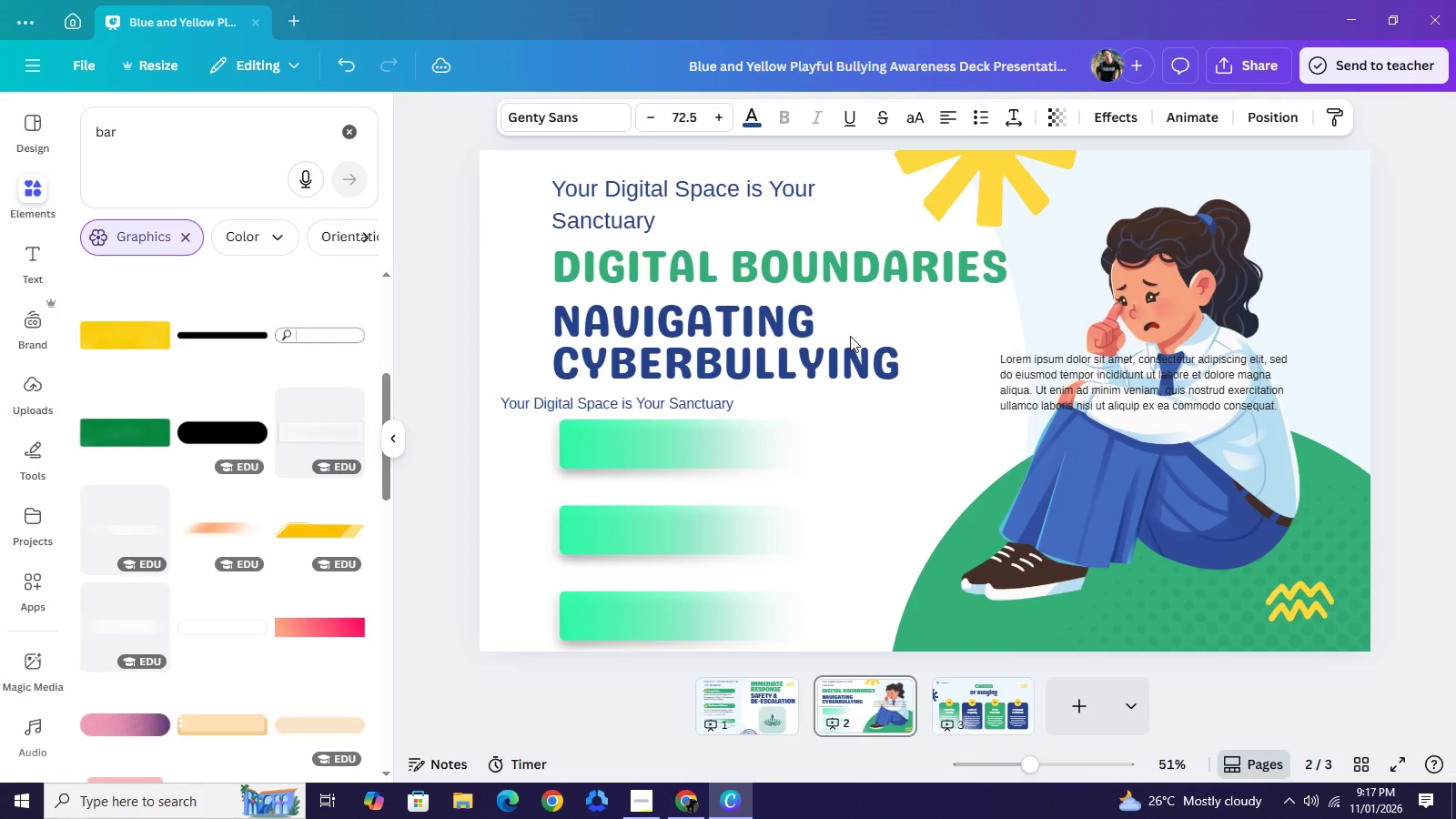 
left_click([850, 336])
 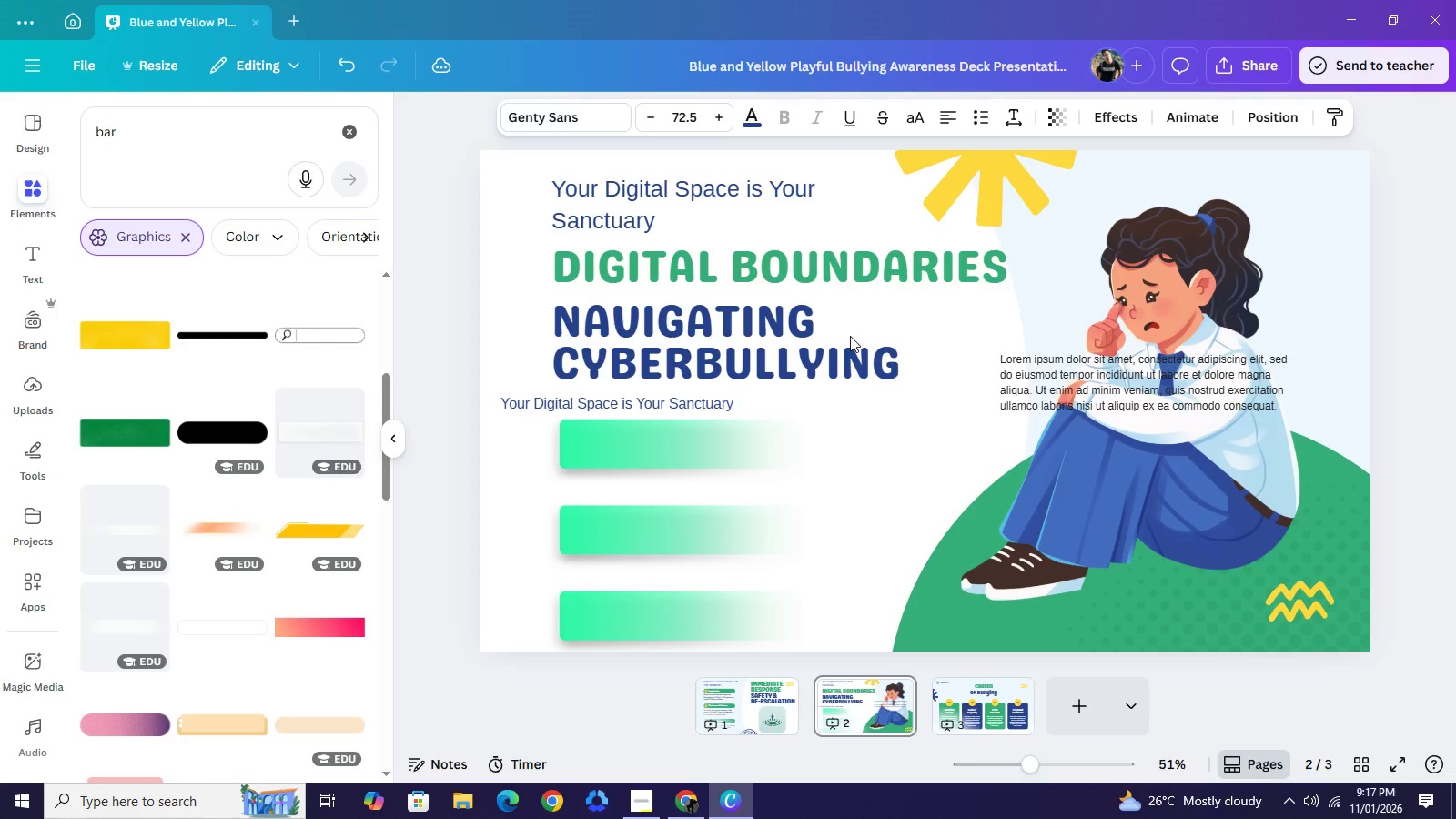 
hold_key(key=ArrowUp, duration=1.5)
 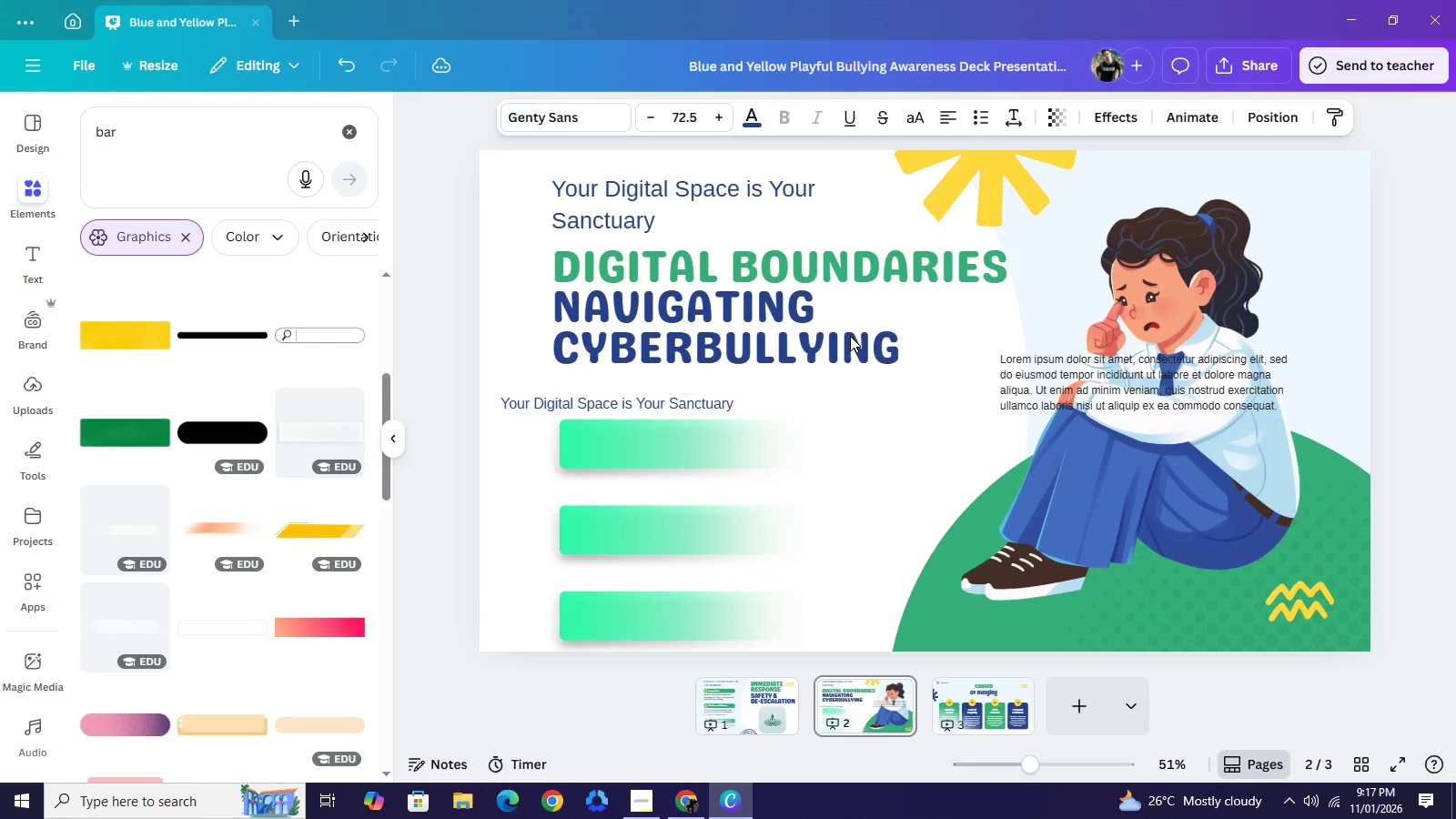 
key(ArrowUp)
 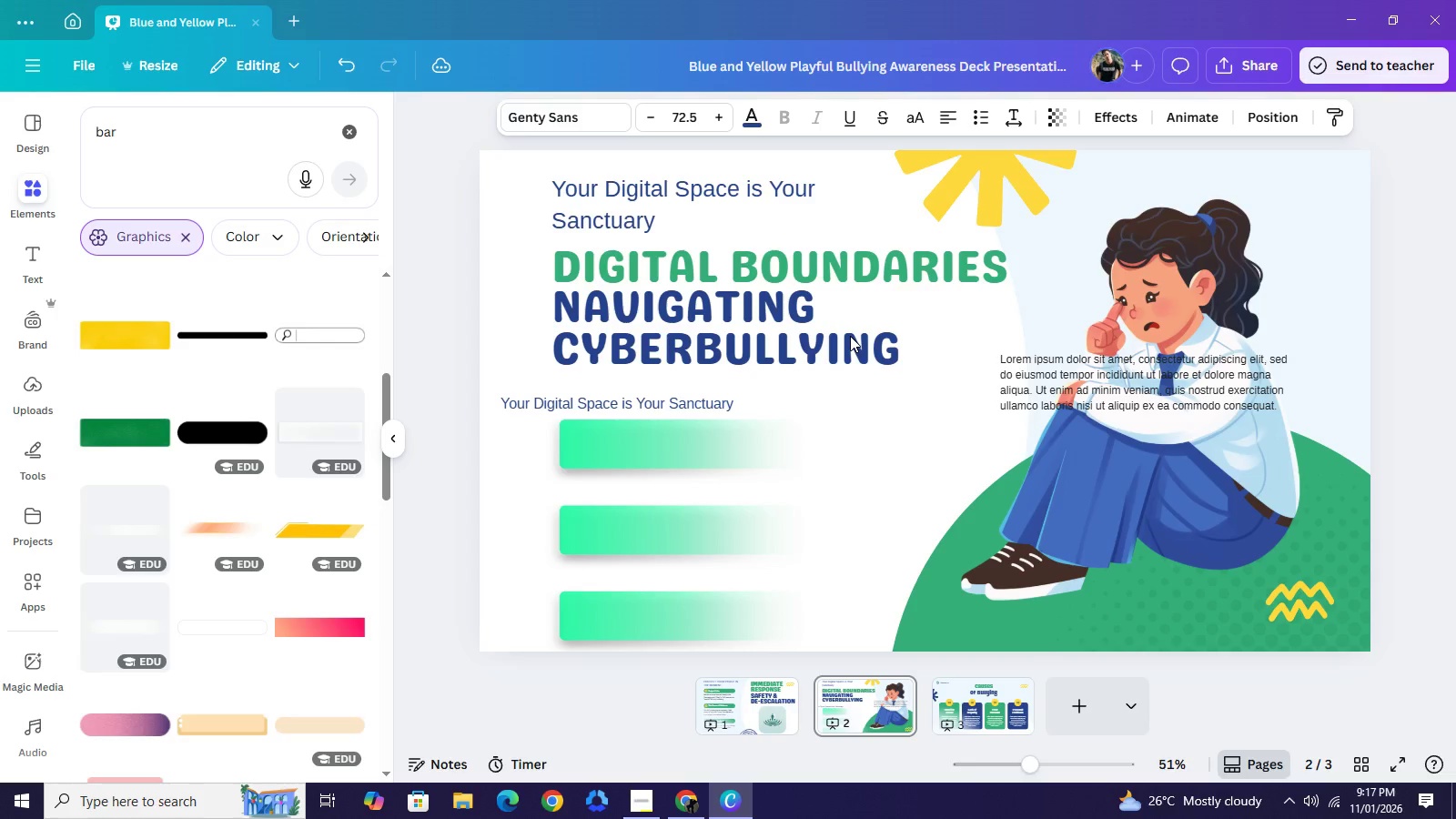 
key(ArrowDown)
 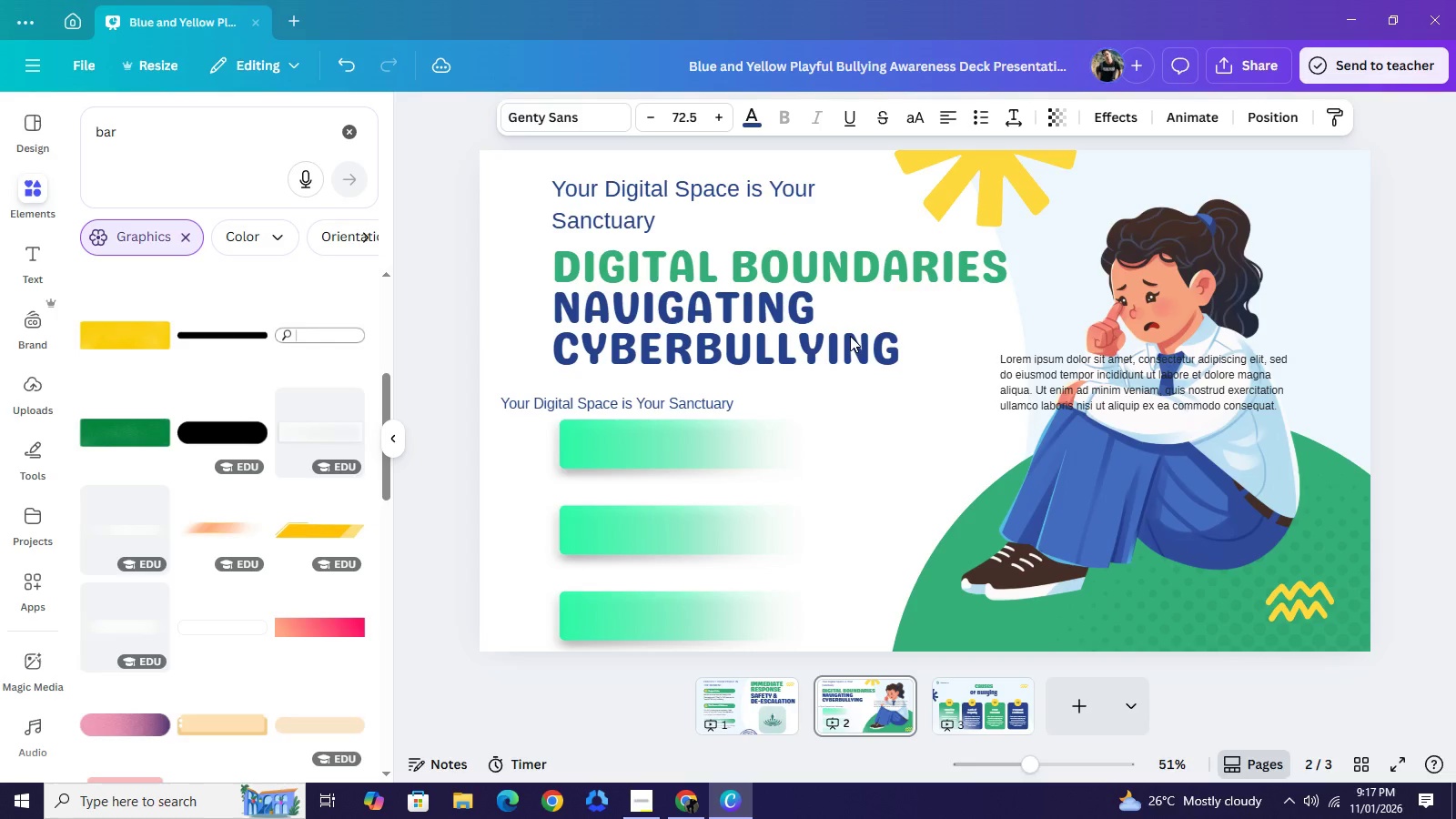 
key(ArrowDown)
 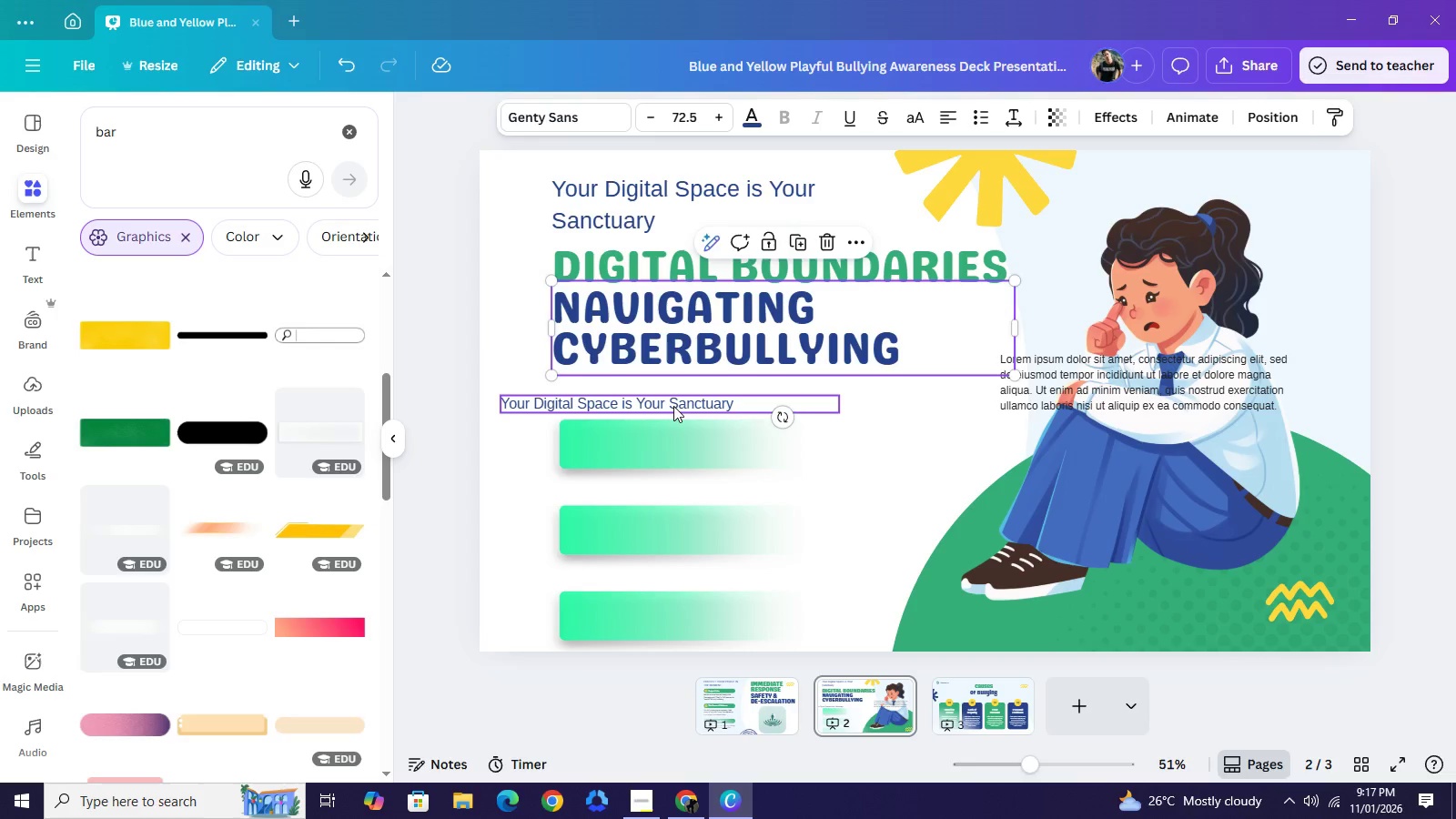 
left_click_drag(start_coordinate=[673, 406], to_coordinate=[707, 391])
 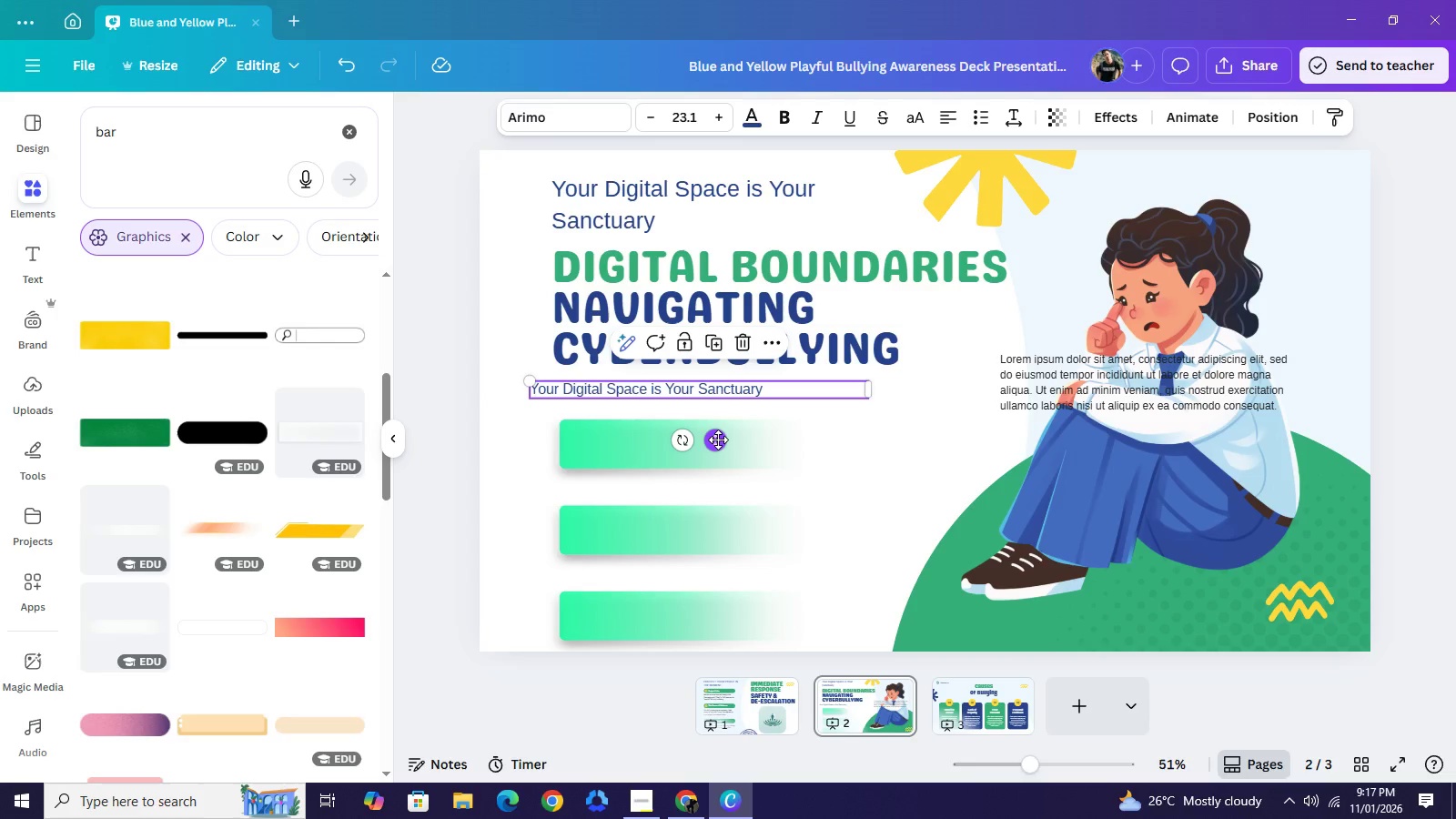 
left_click_drag(start_coordinate=[718, 440], to_coordinate=[714, 450])
 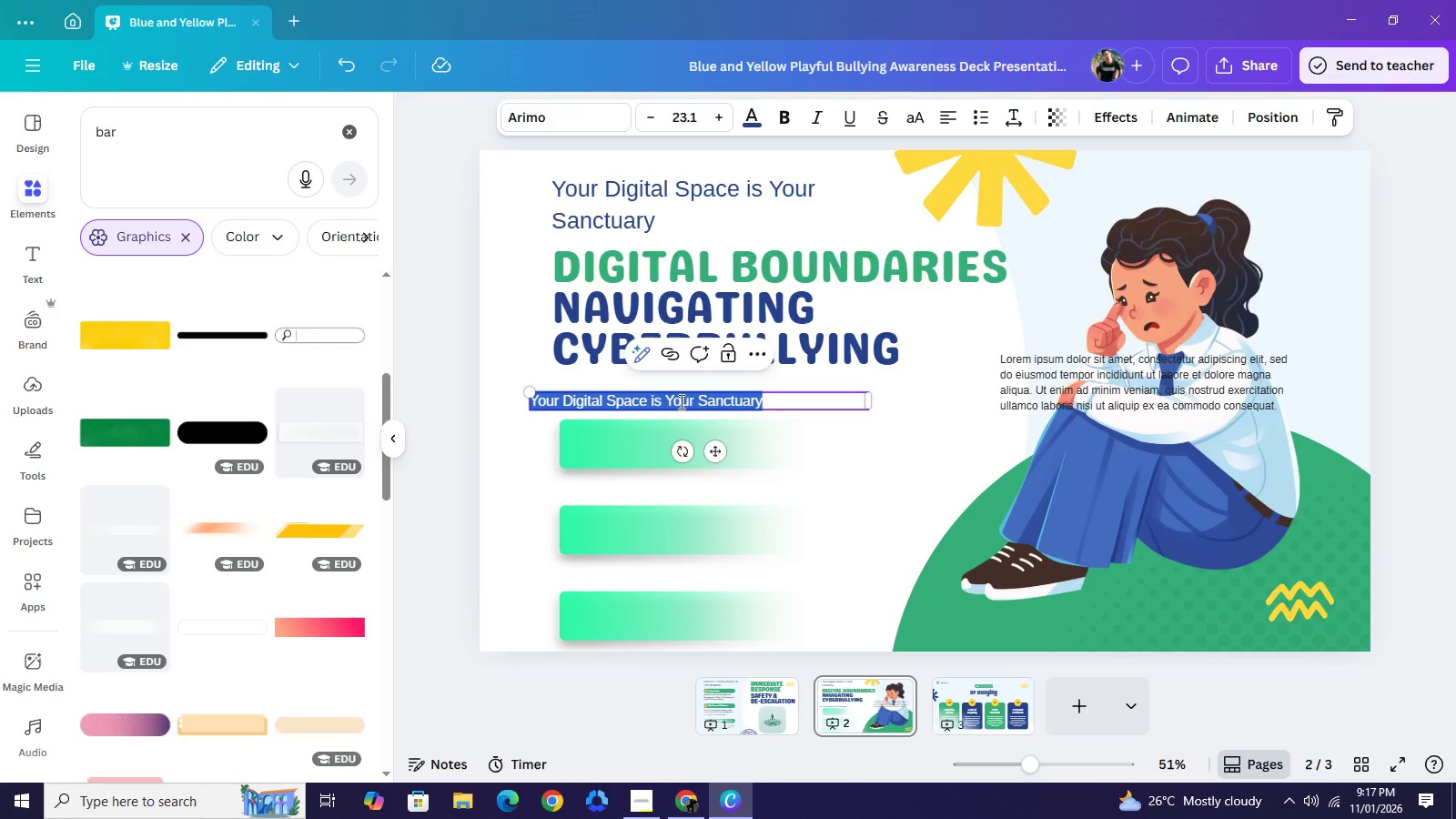 
double_click([680, 401])